 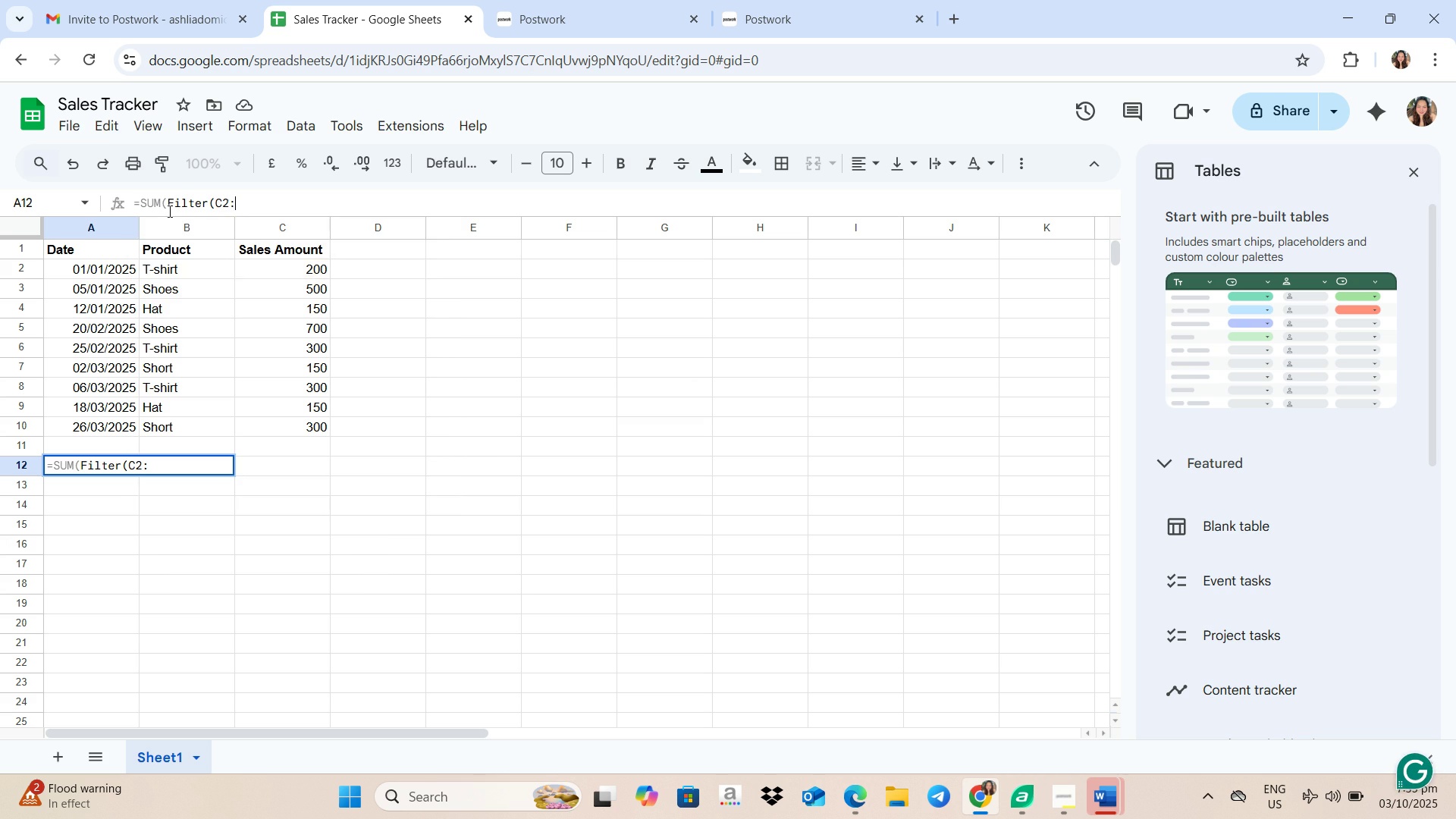 
key(Numpad2)
 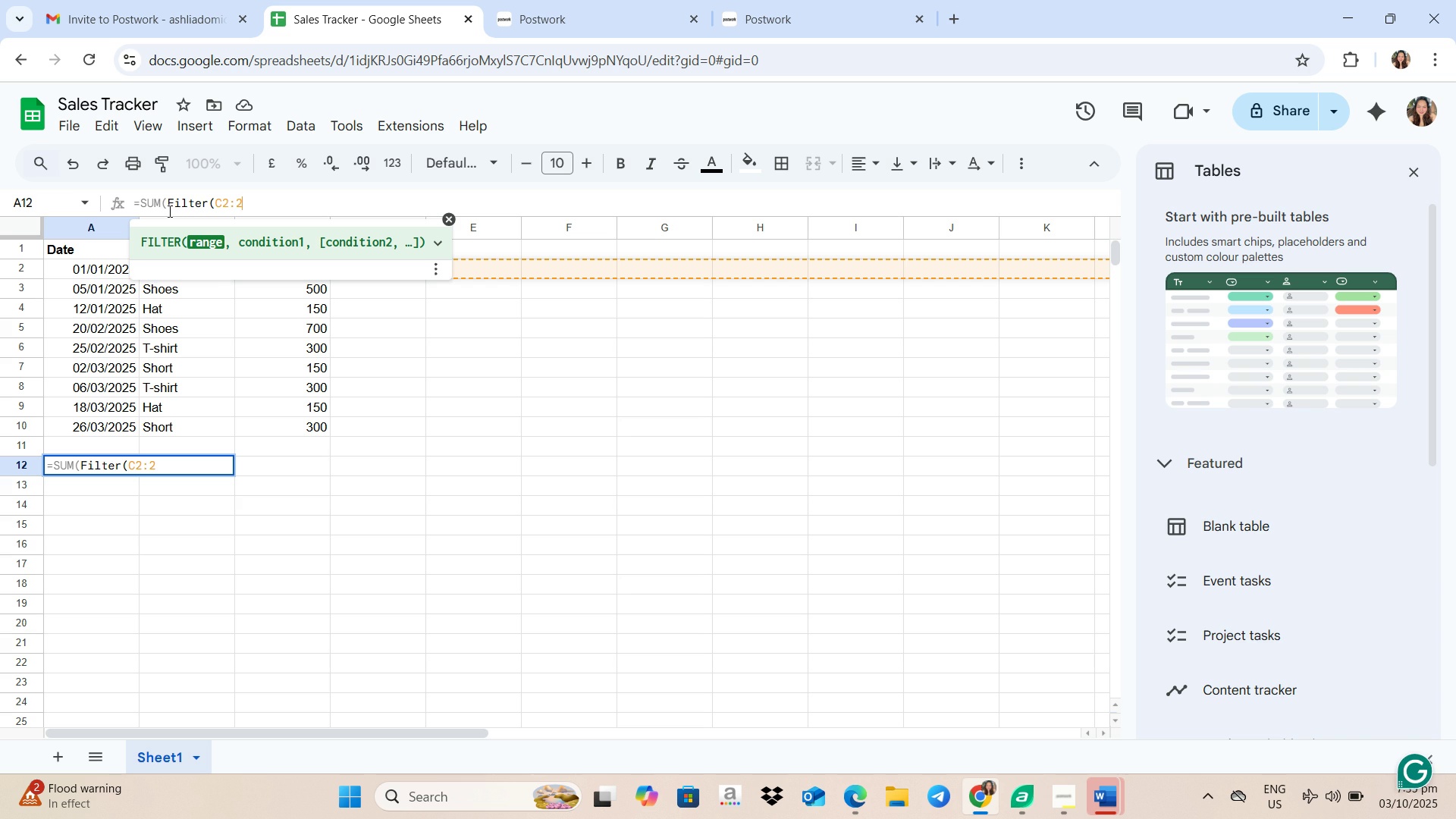 
key(Comma)
 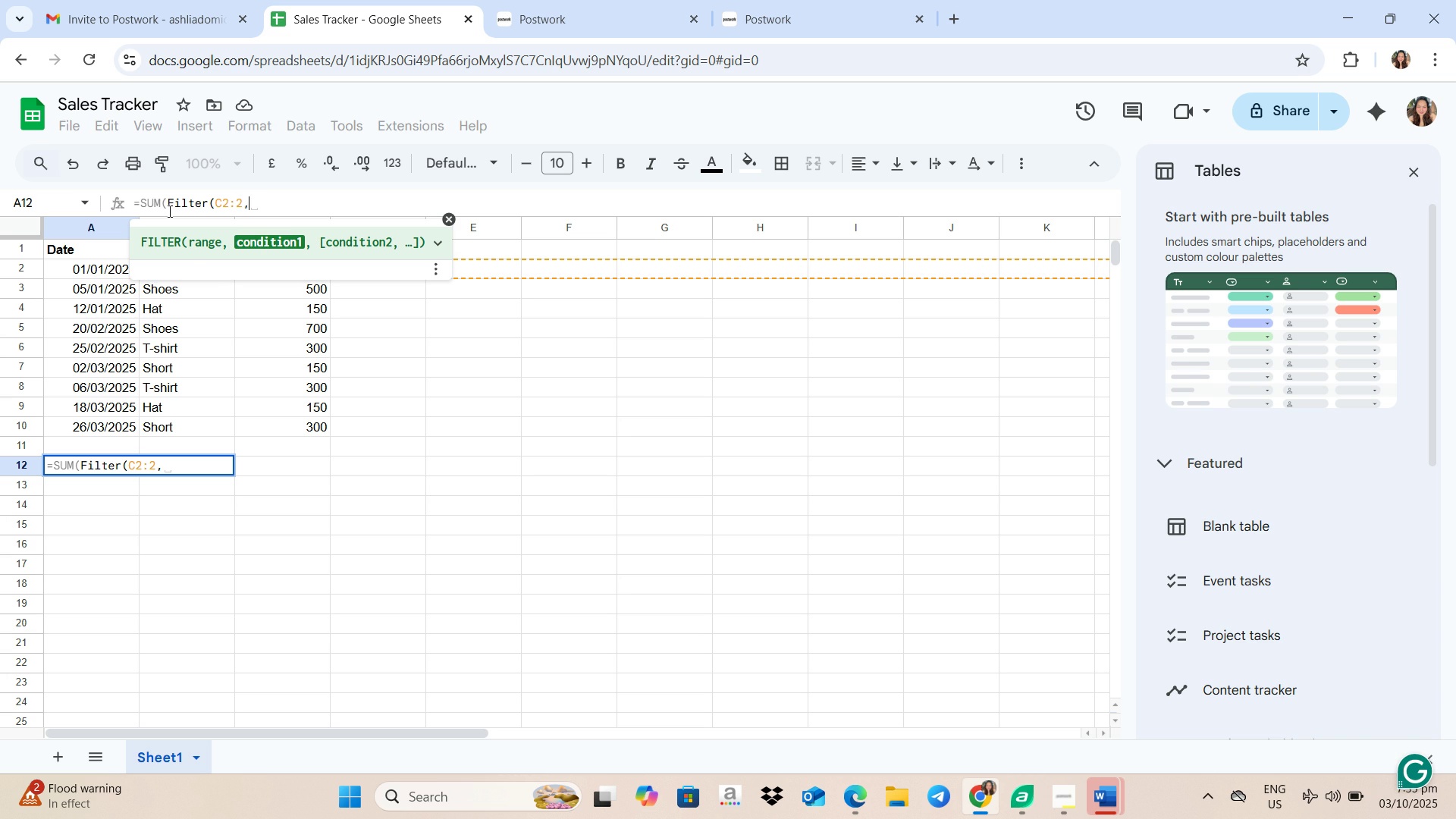 
wait(10.09)
 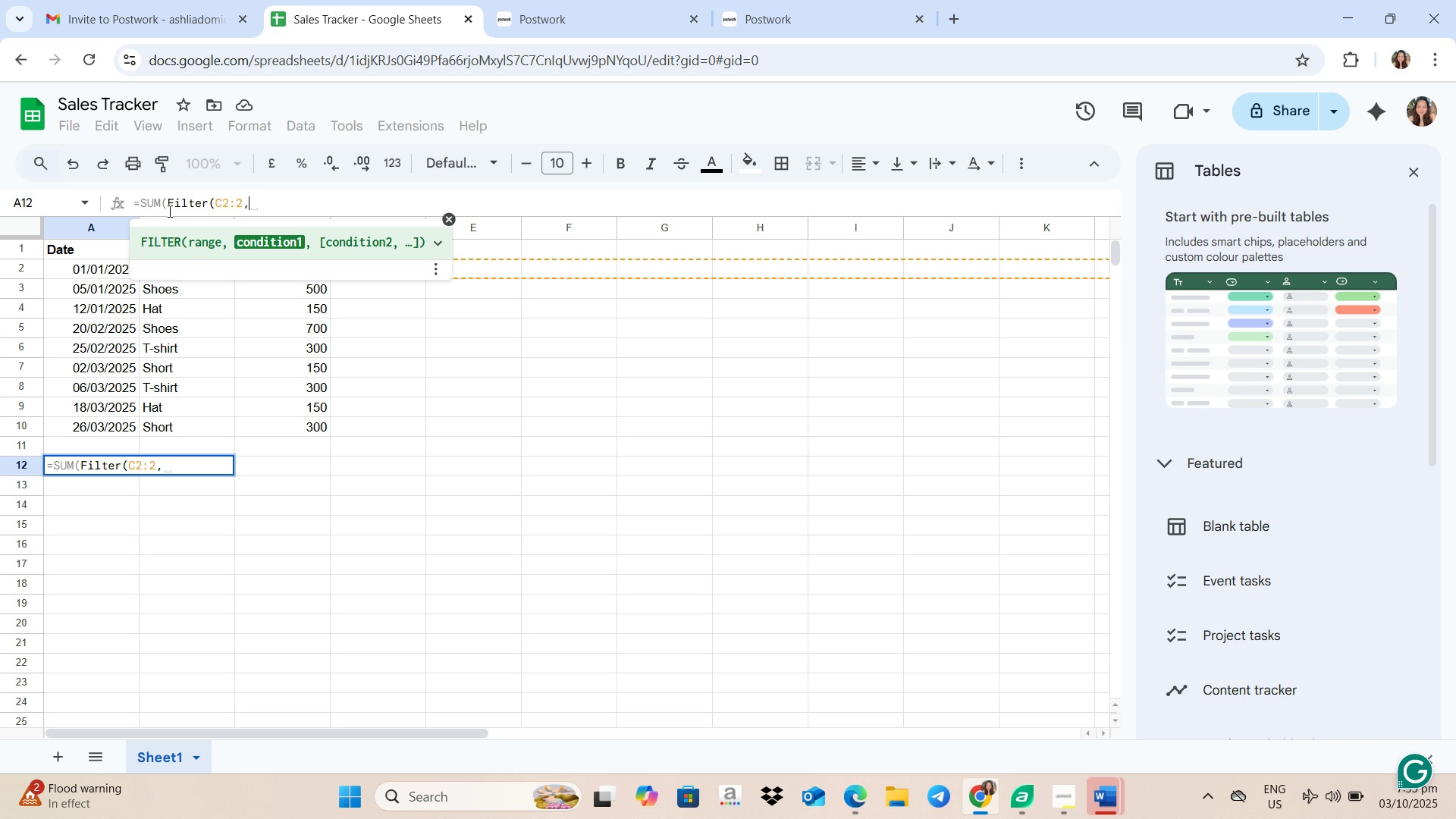 
key(Space)
 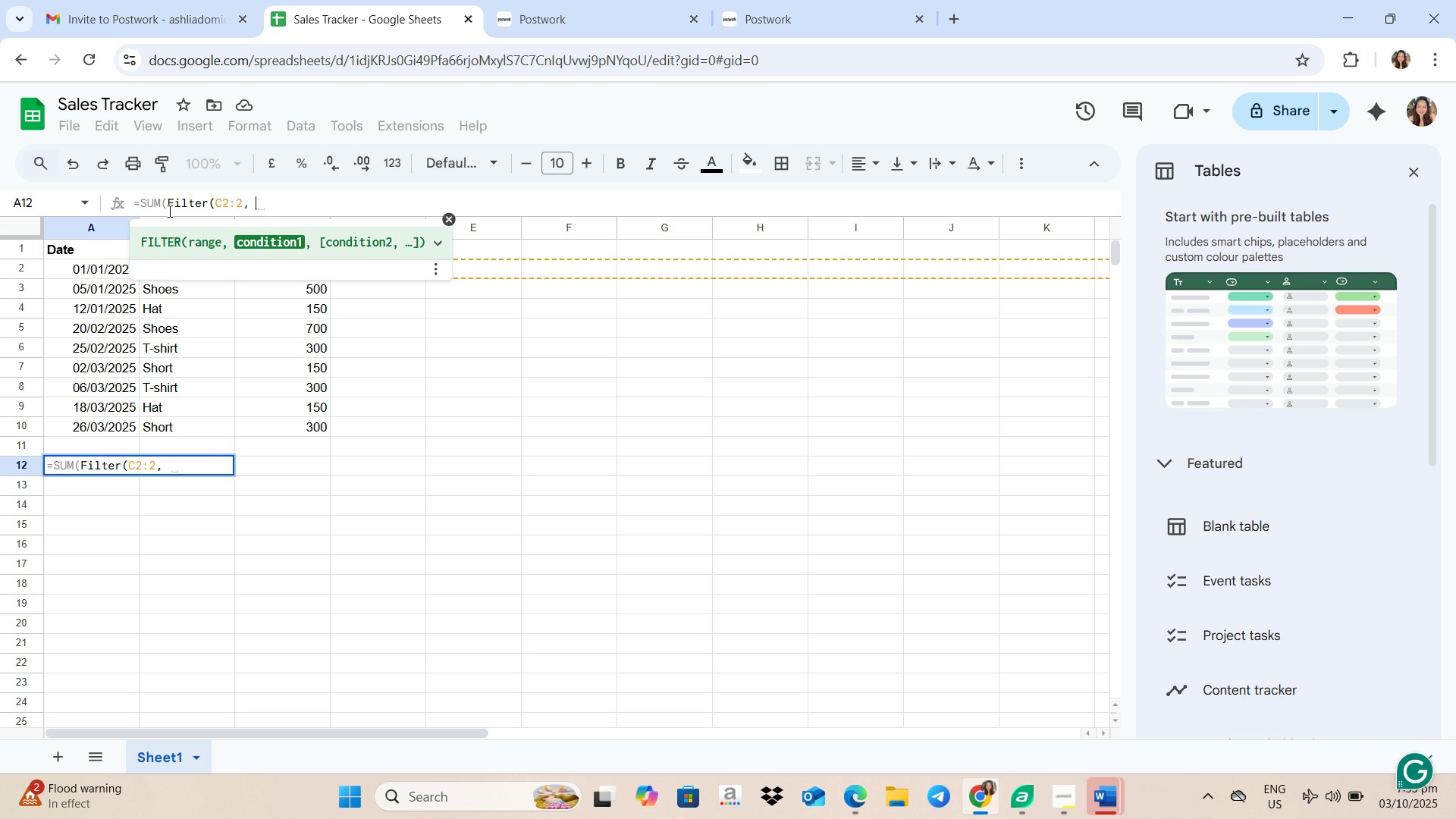 
key(Space)